 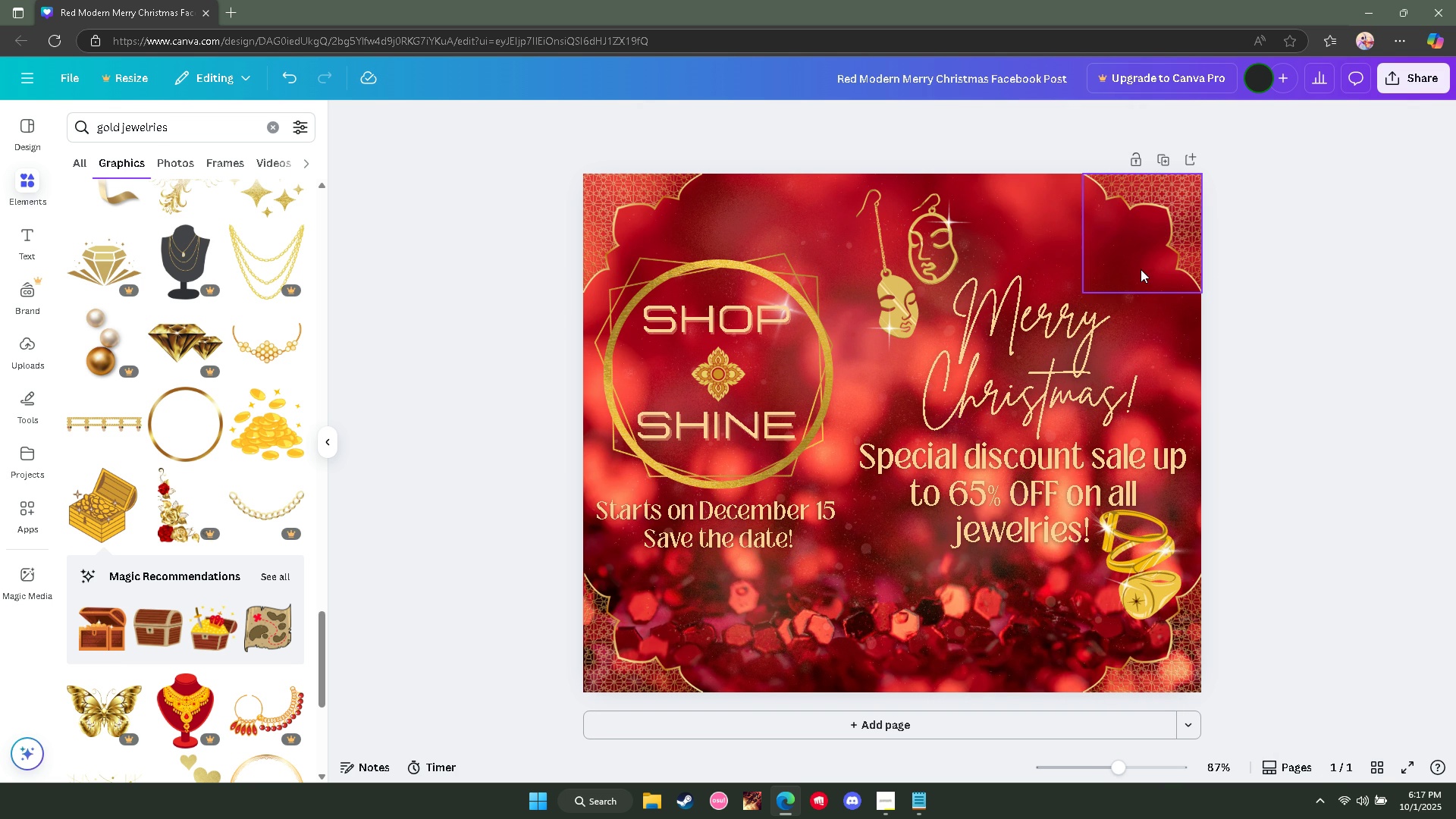 
scroll: coordinate [249, 548], scroll_direction: down, amount: 10.0
 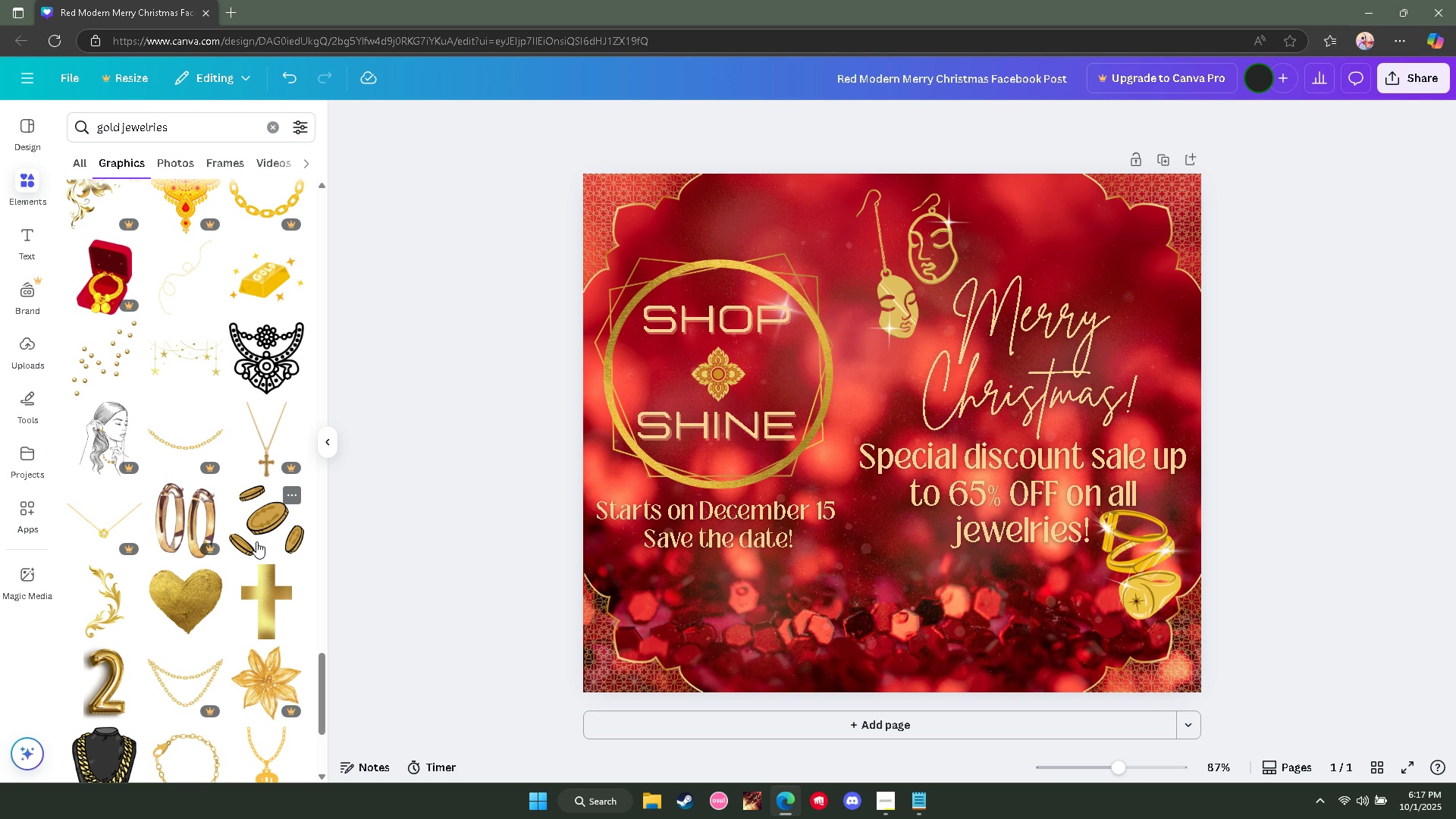 
wait(13.18)
 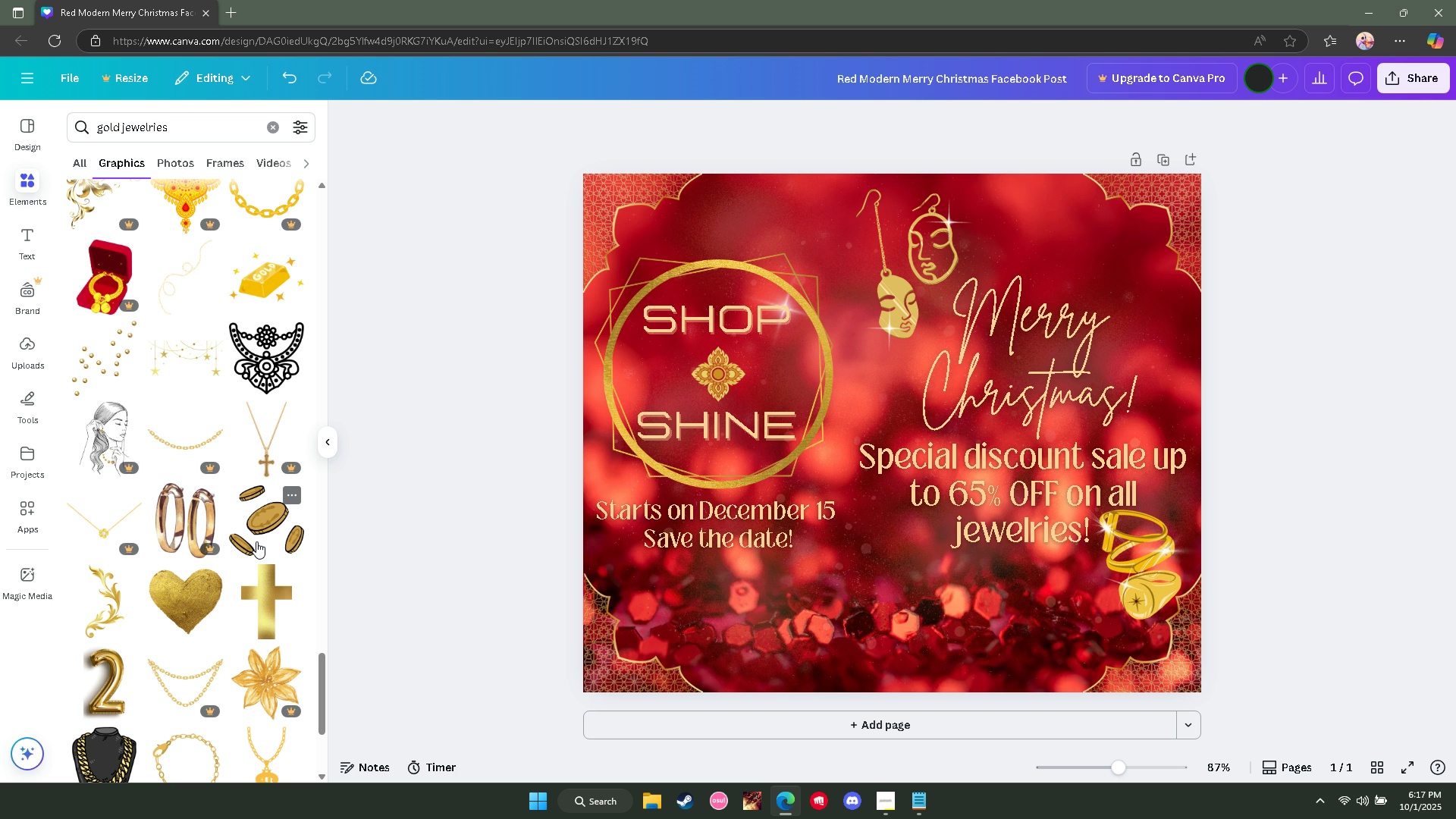 
scroll: coordinate [263, 567], scroll_direction: up, amount: 1.0
 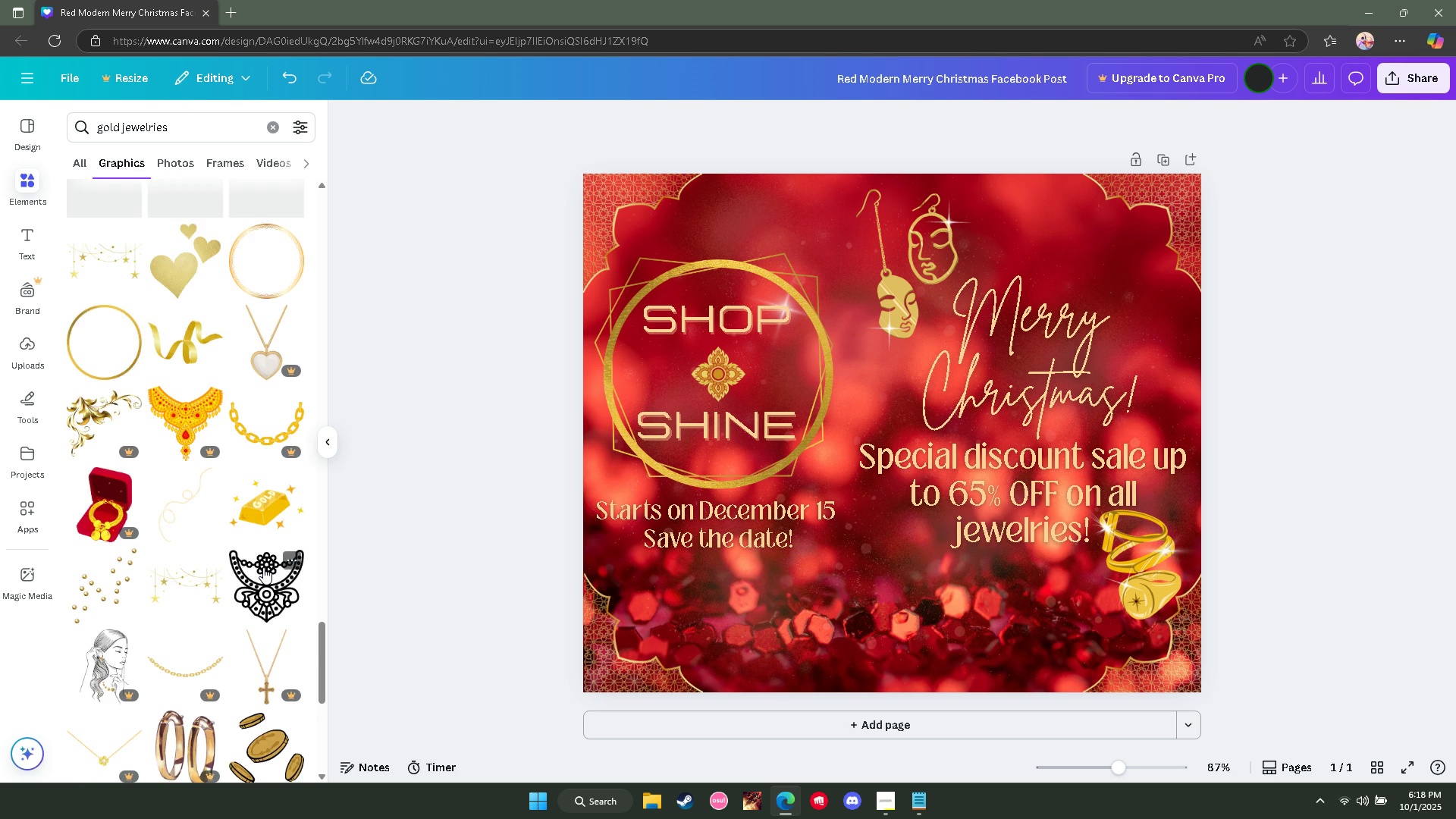 
scroll: coordinate [231, 567], scroll_direction: down, amount: 14.0
 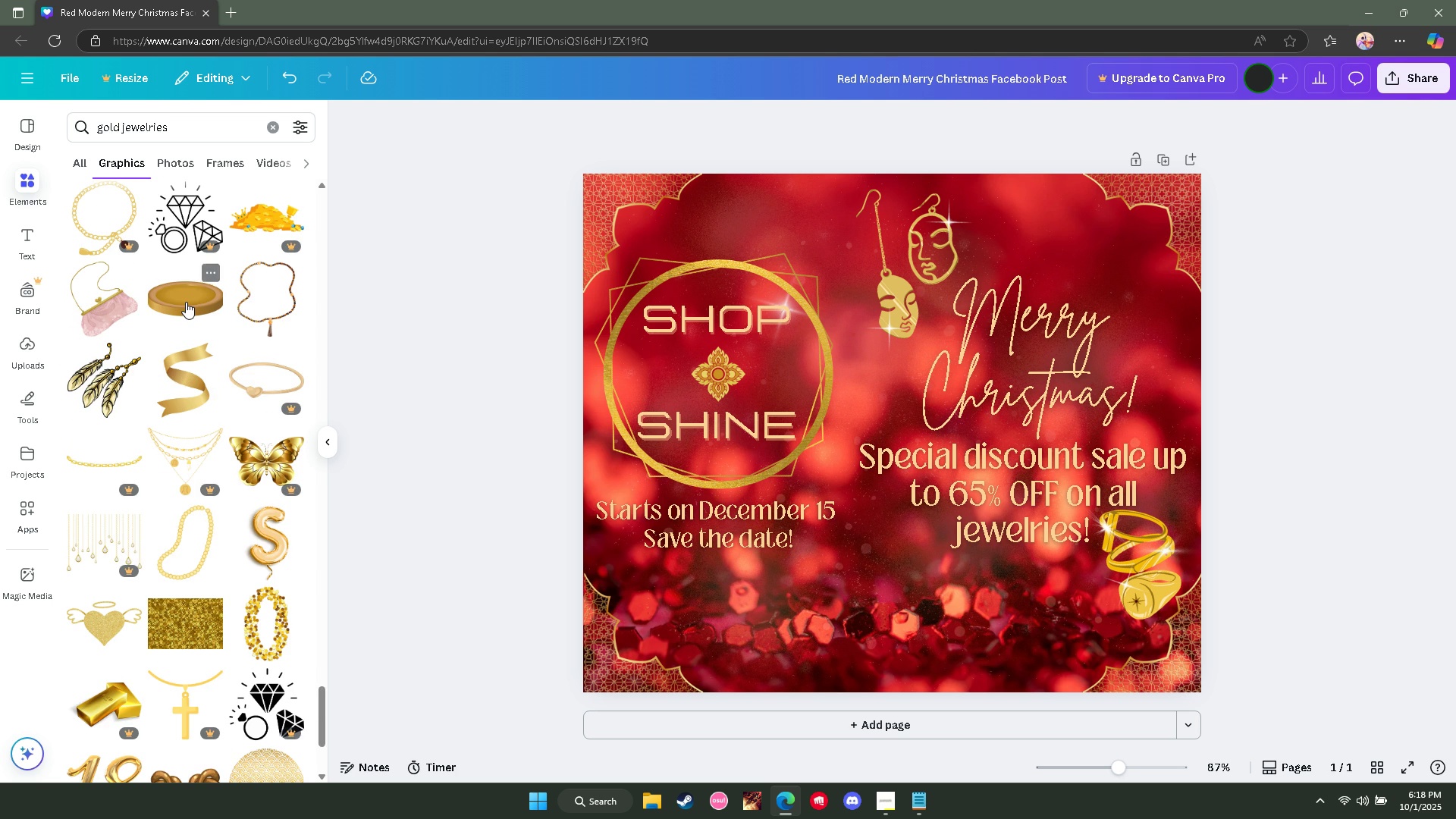 
left_click([186, 302])